 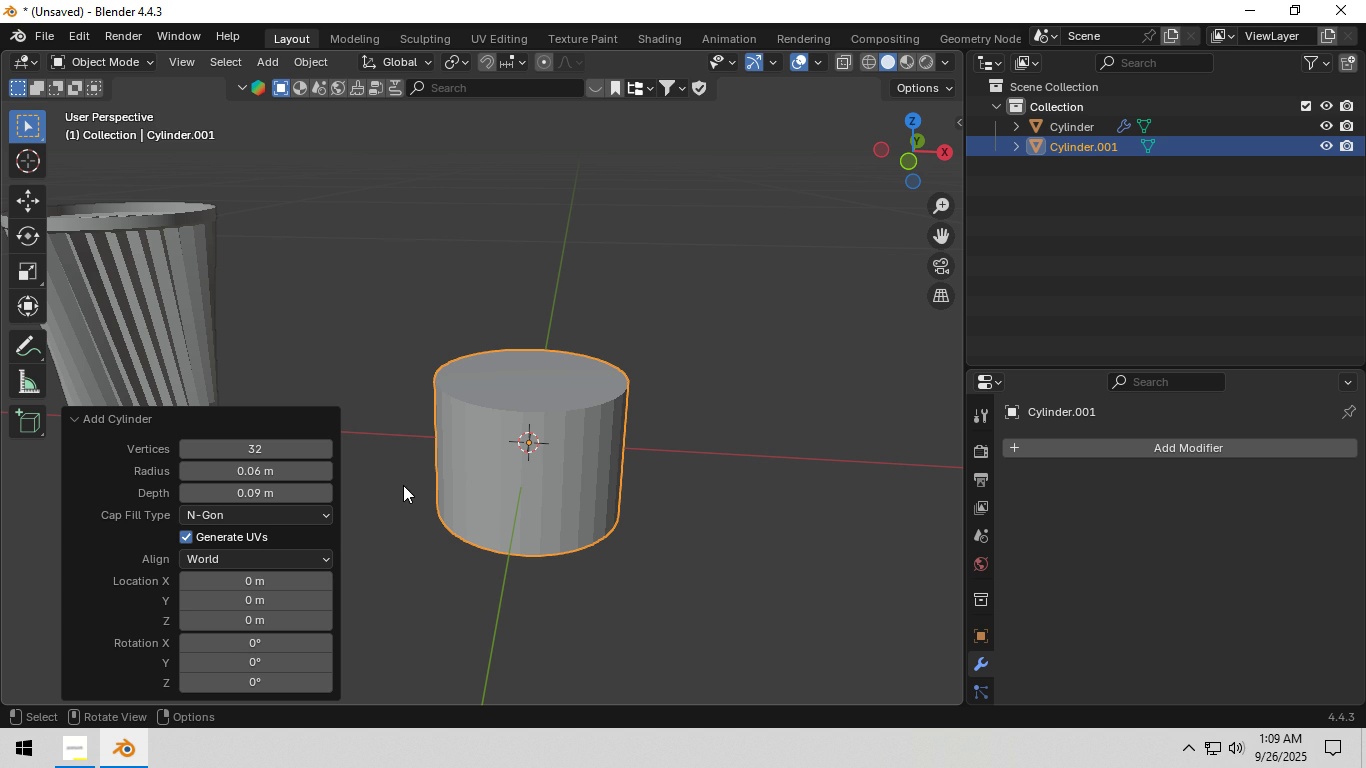 
left_click([281, 450])
 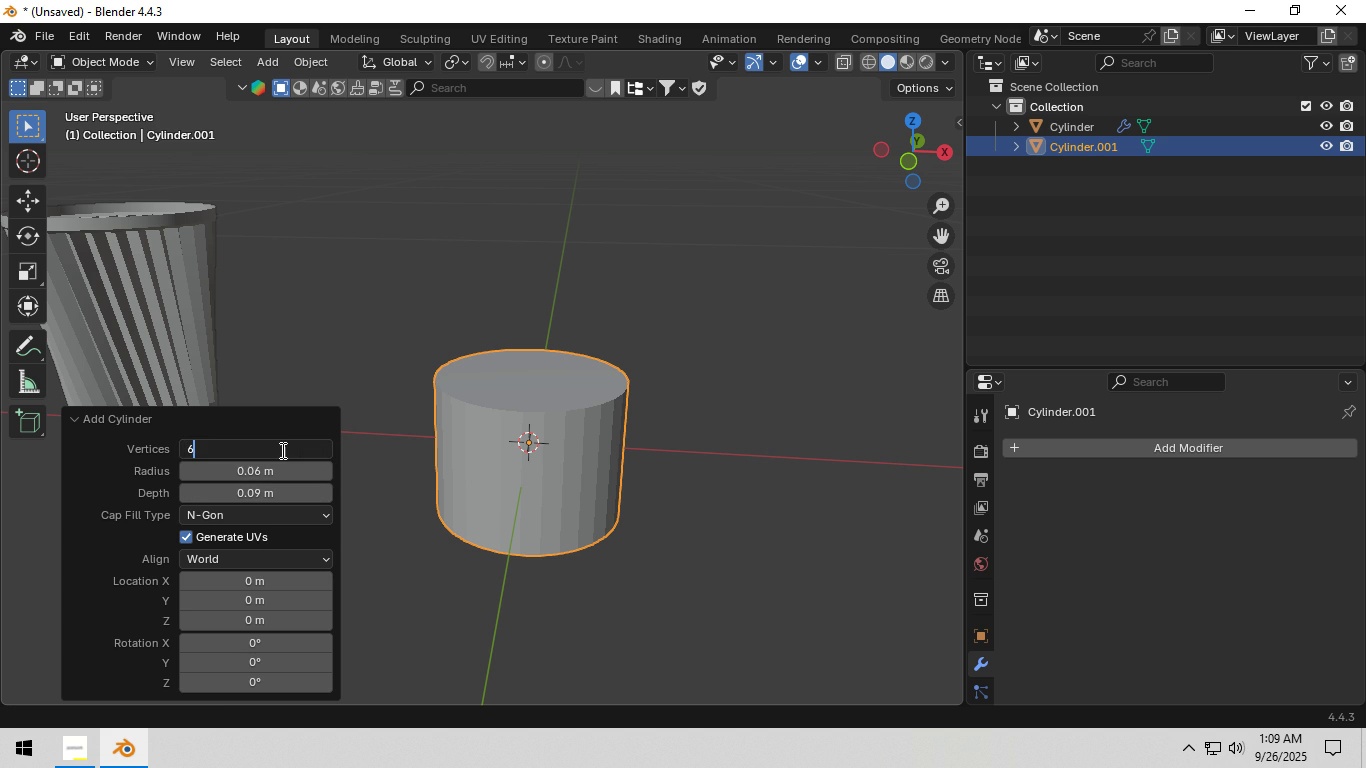 
key(Numpad6)
 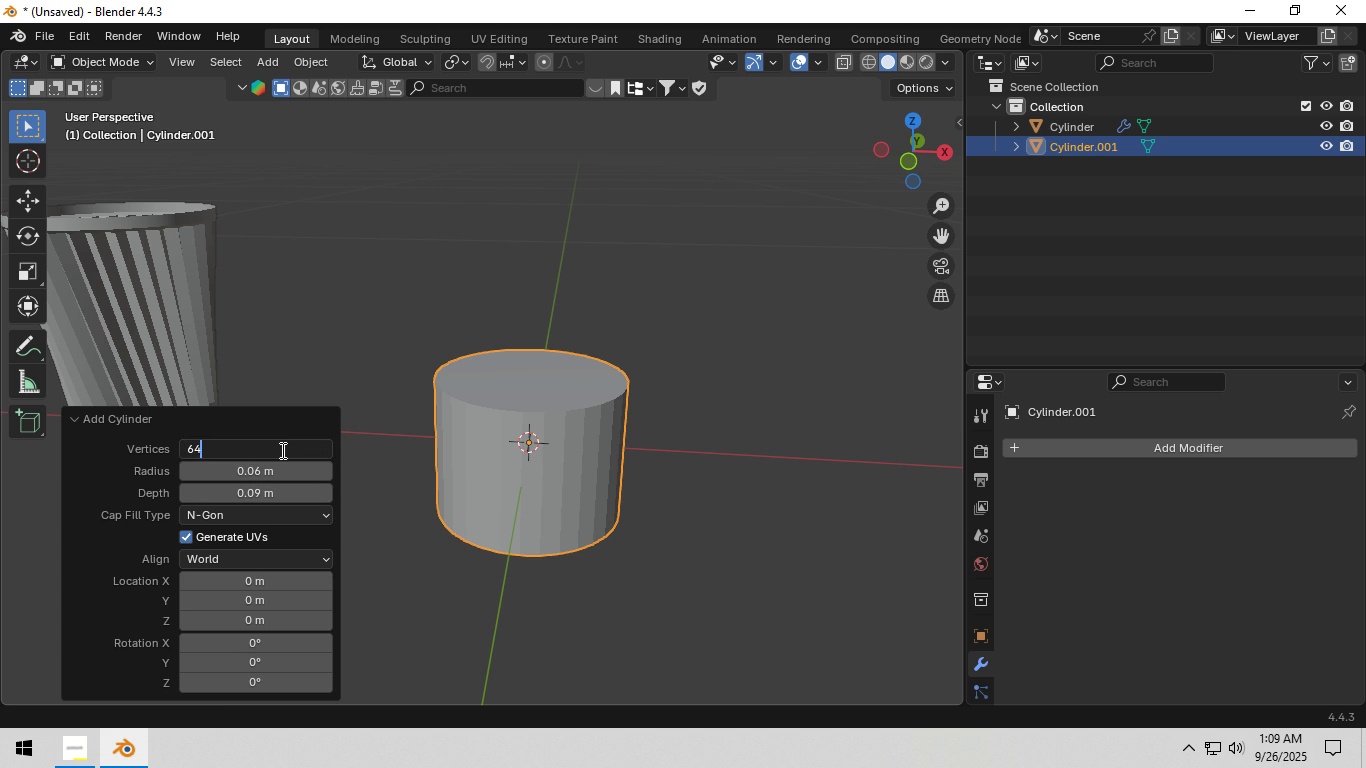 
key(Numpad4)
 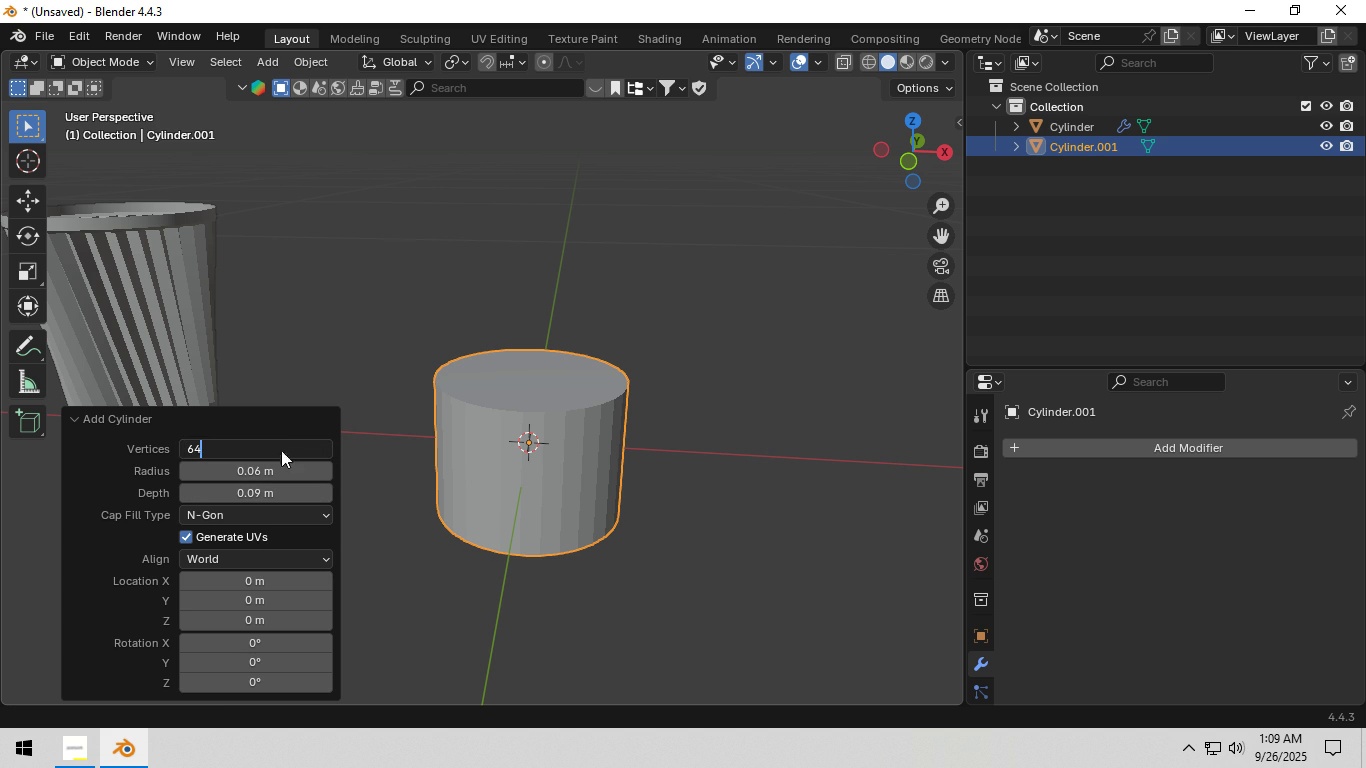 
key(NumpadEnter)
 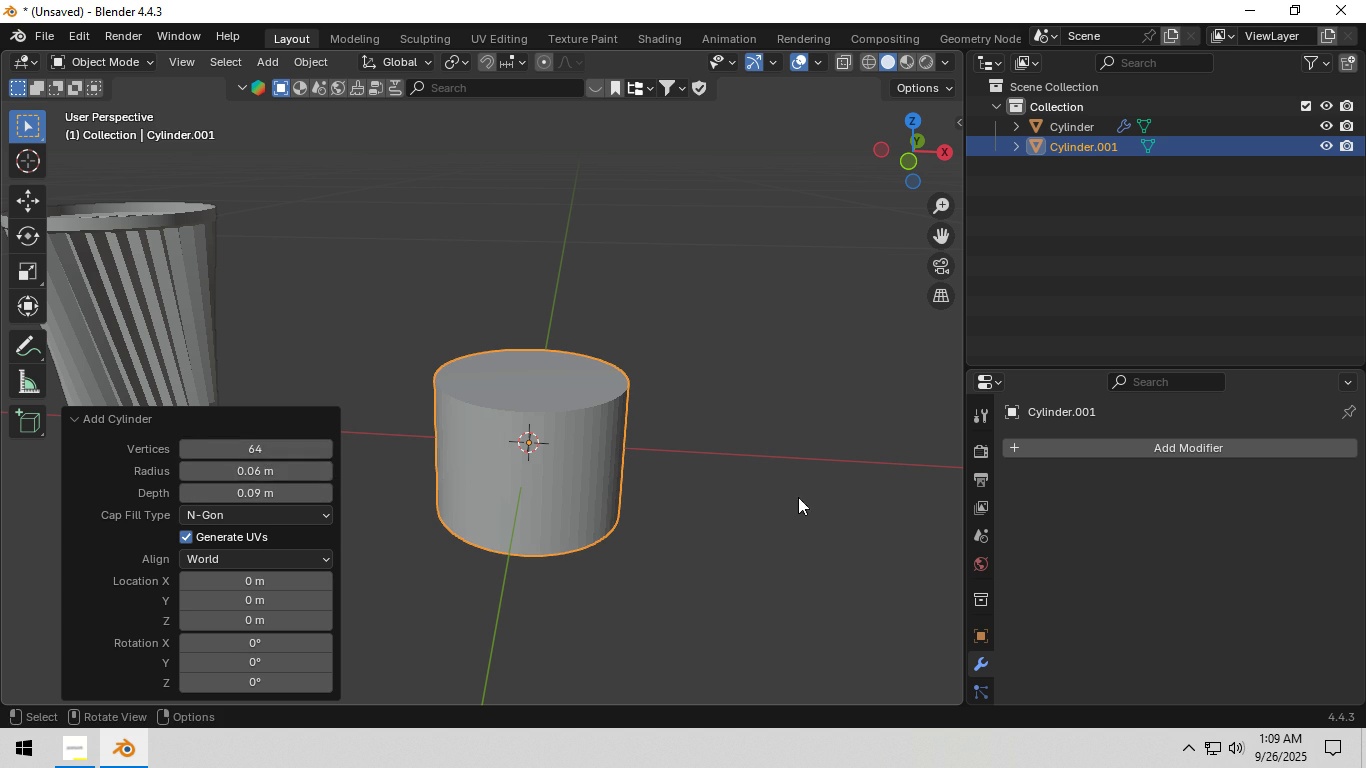 
key(Shift+ShiftLeft)
 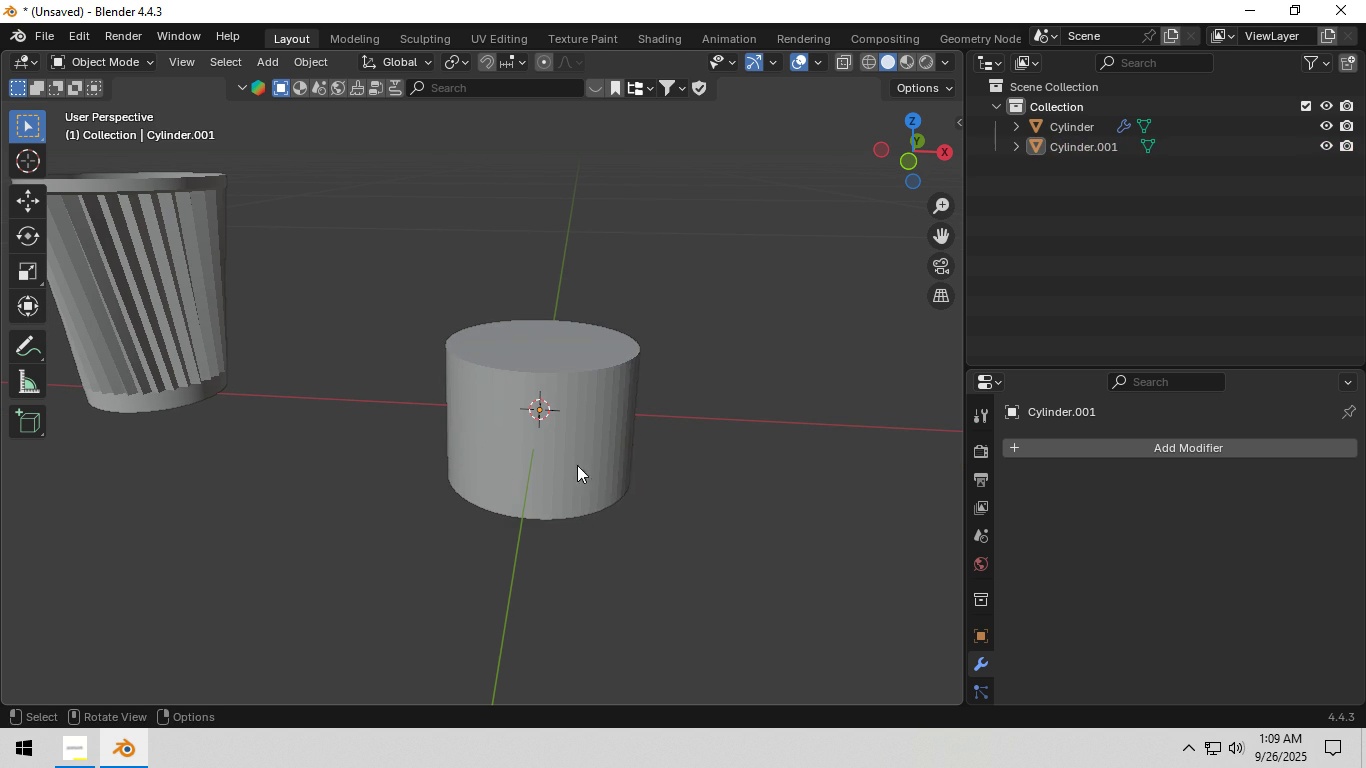 
left_click([577, 465])
 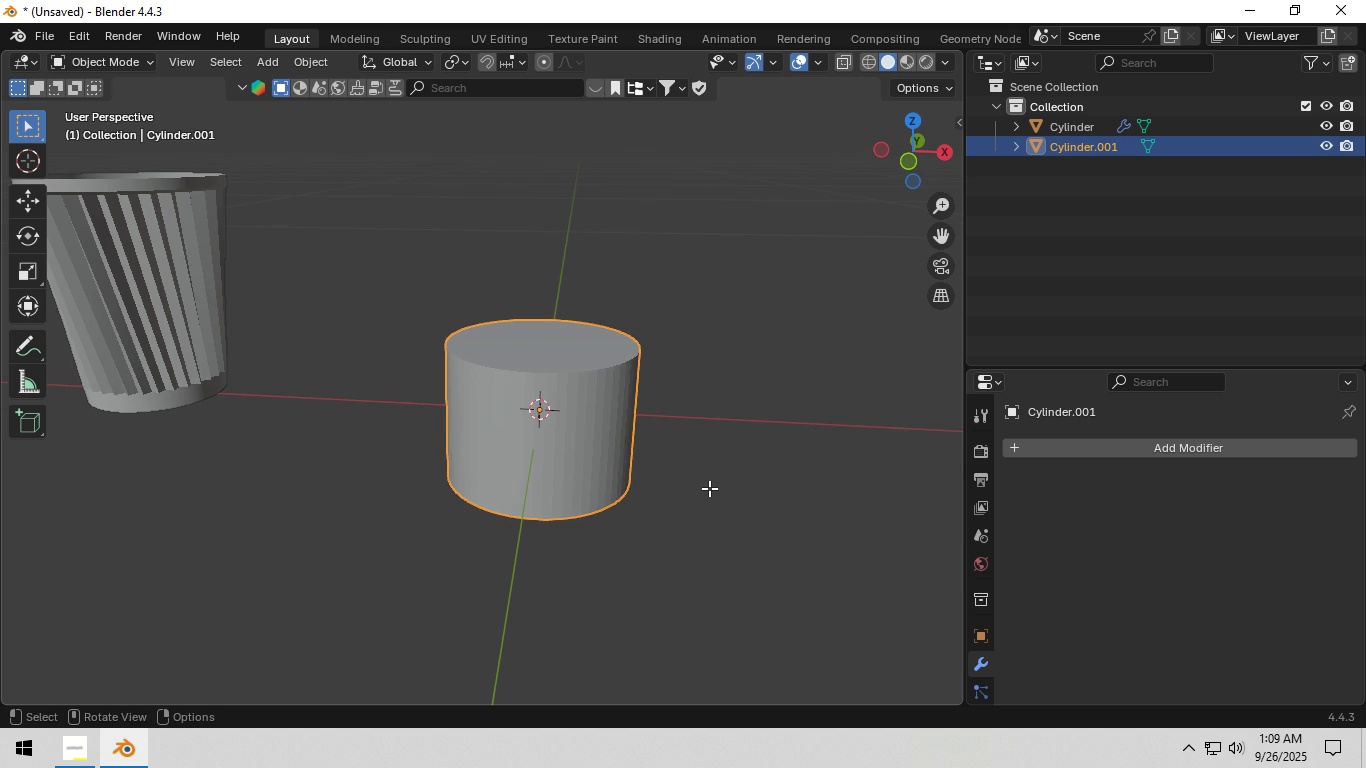 
key(Tab)
type(gz1)
 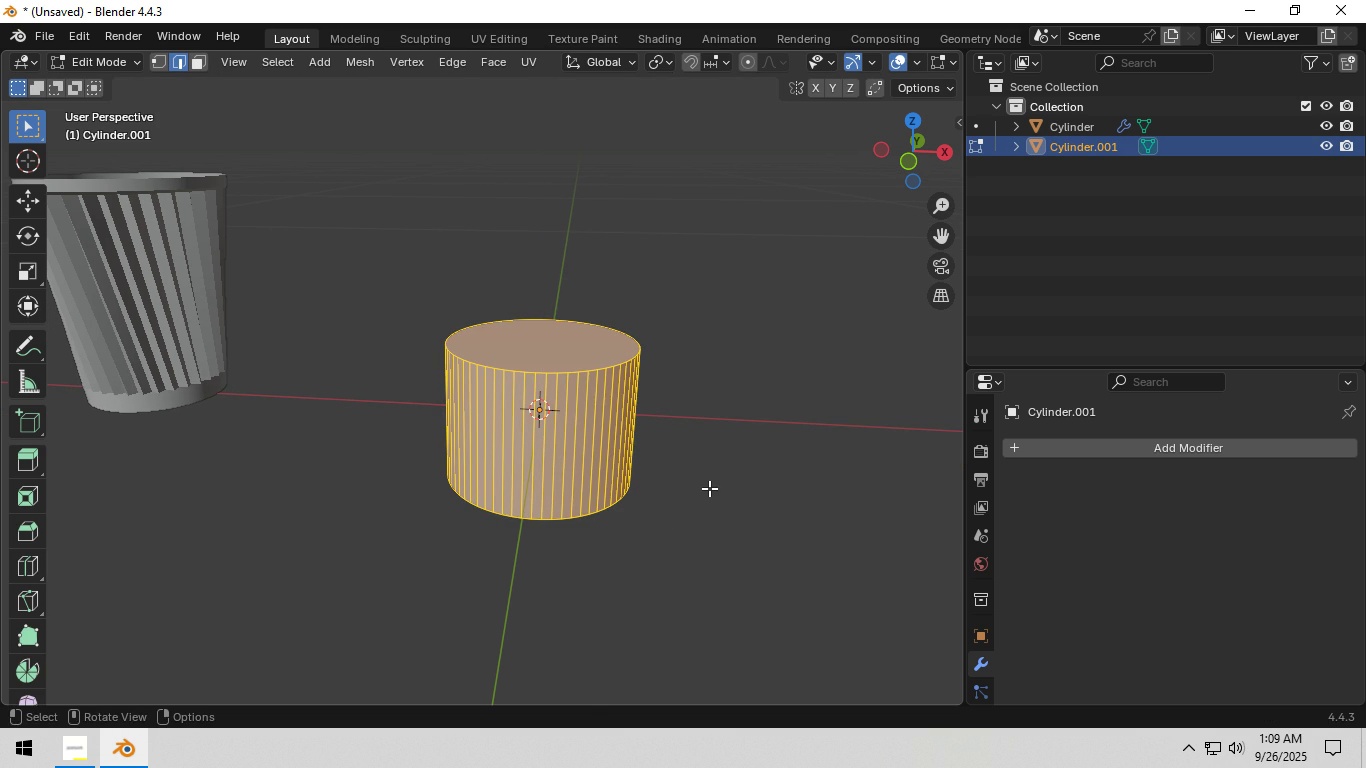 
right_click([709, 488])
 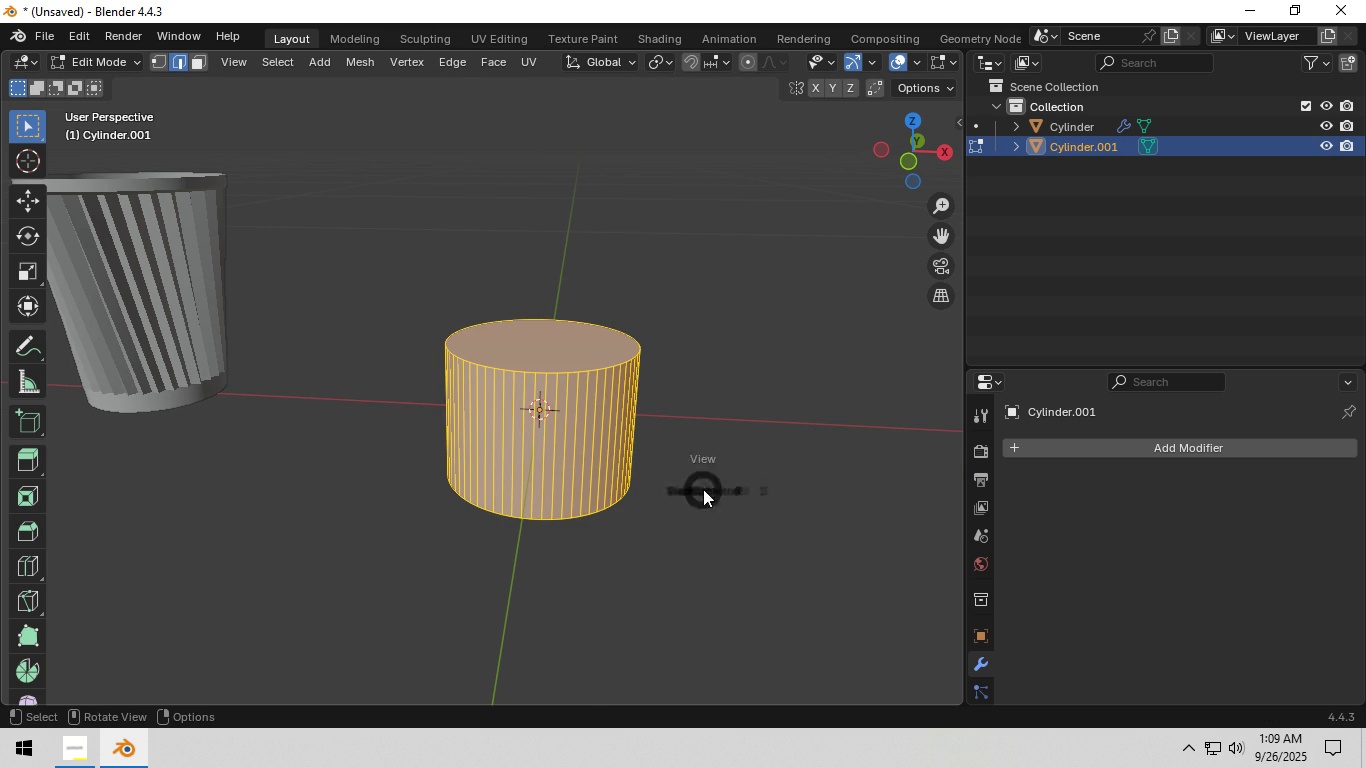 
type(`gz)
 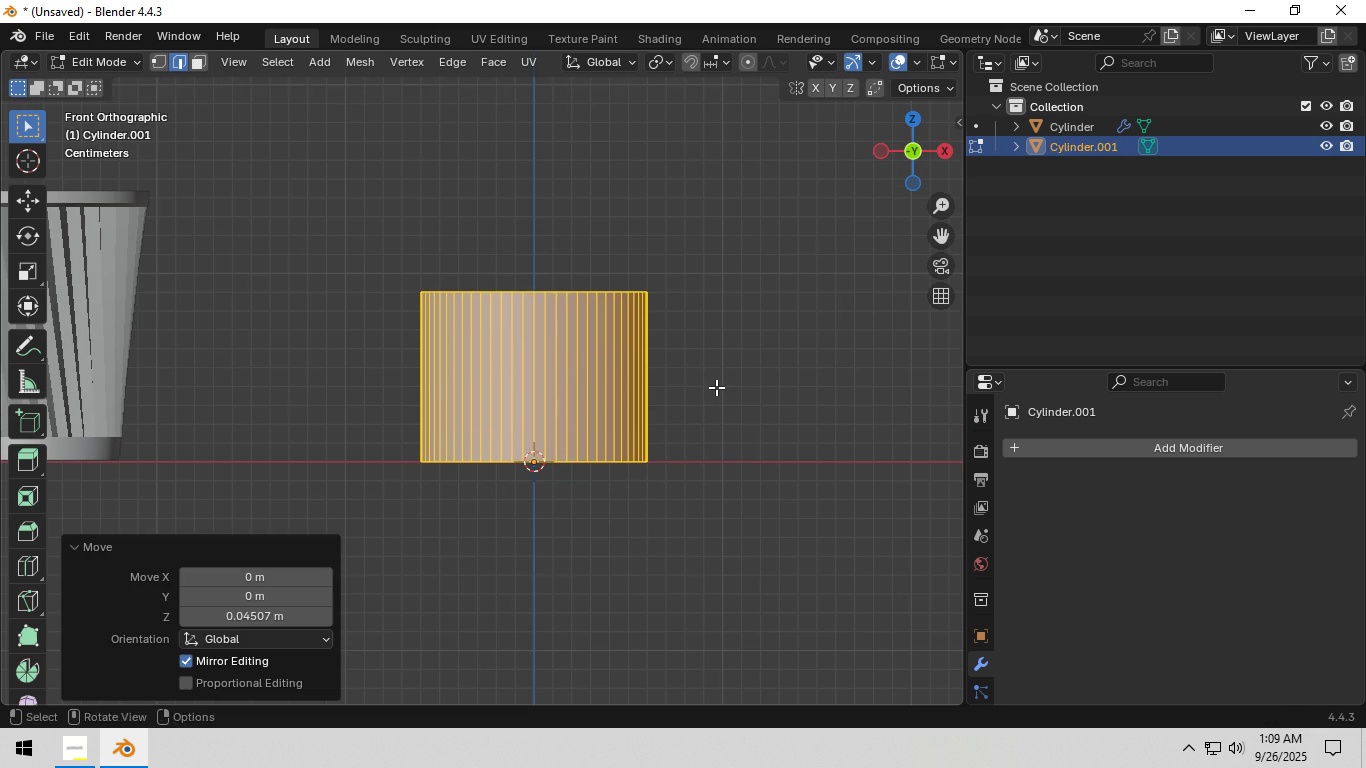 
left_click([716, 387])